 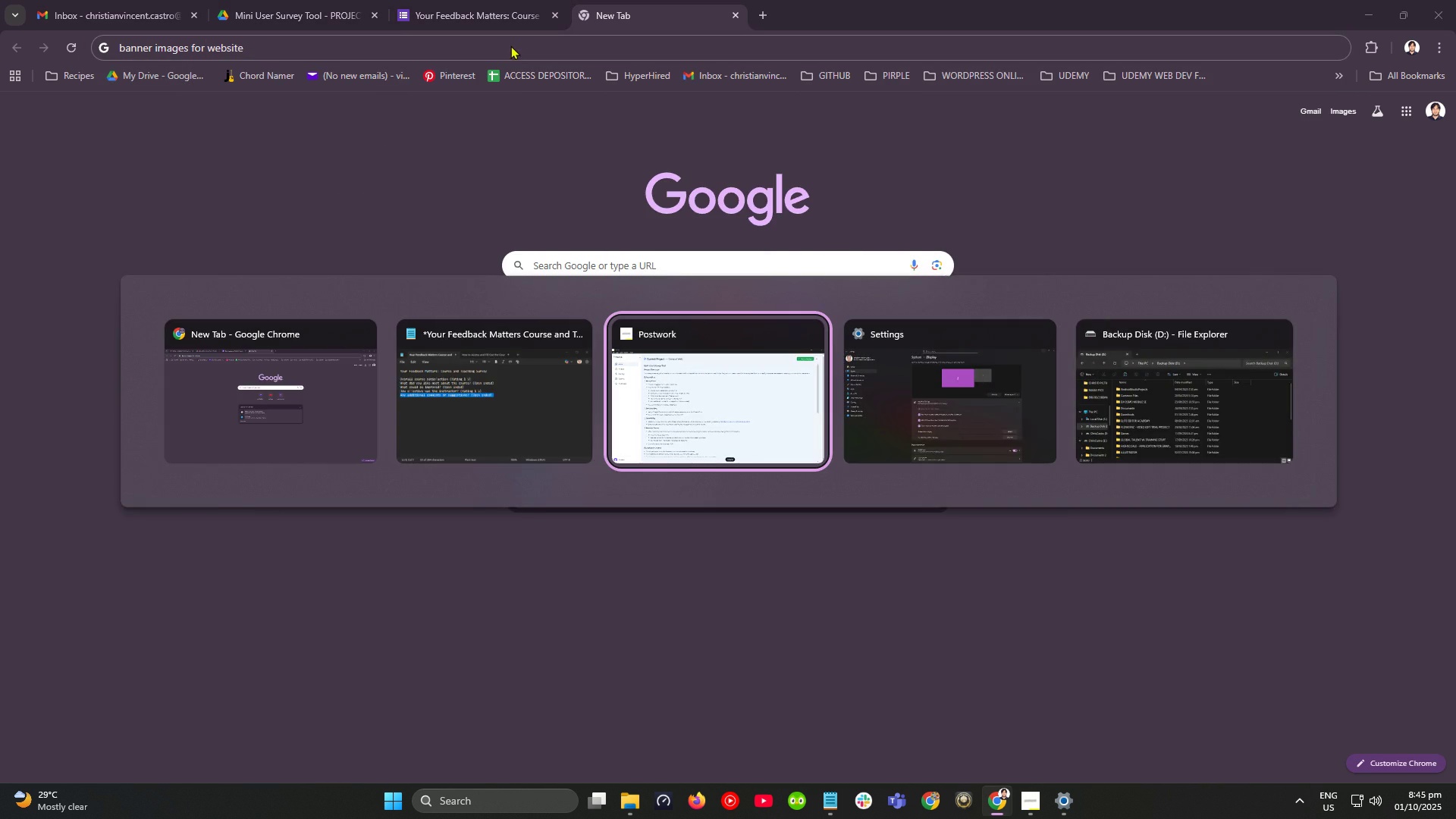 
key(Alt+Tab)
 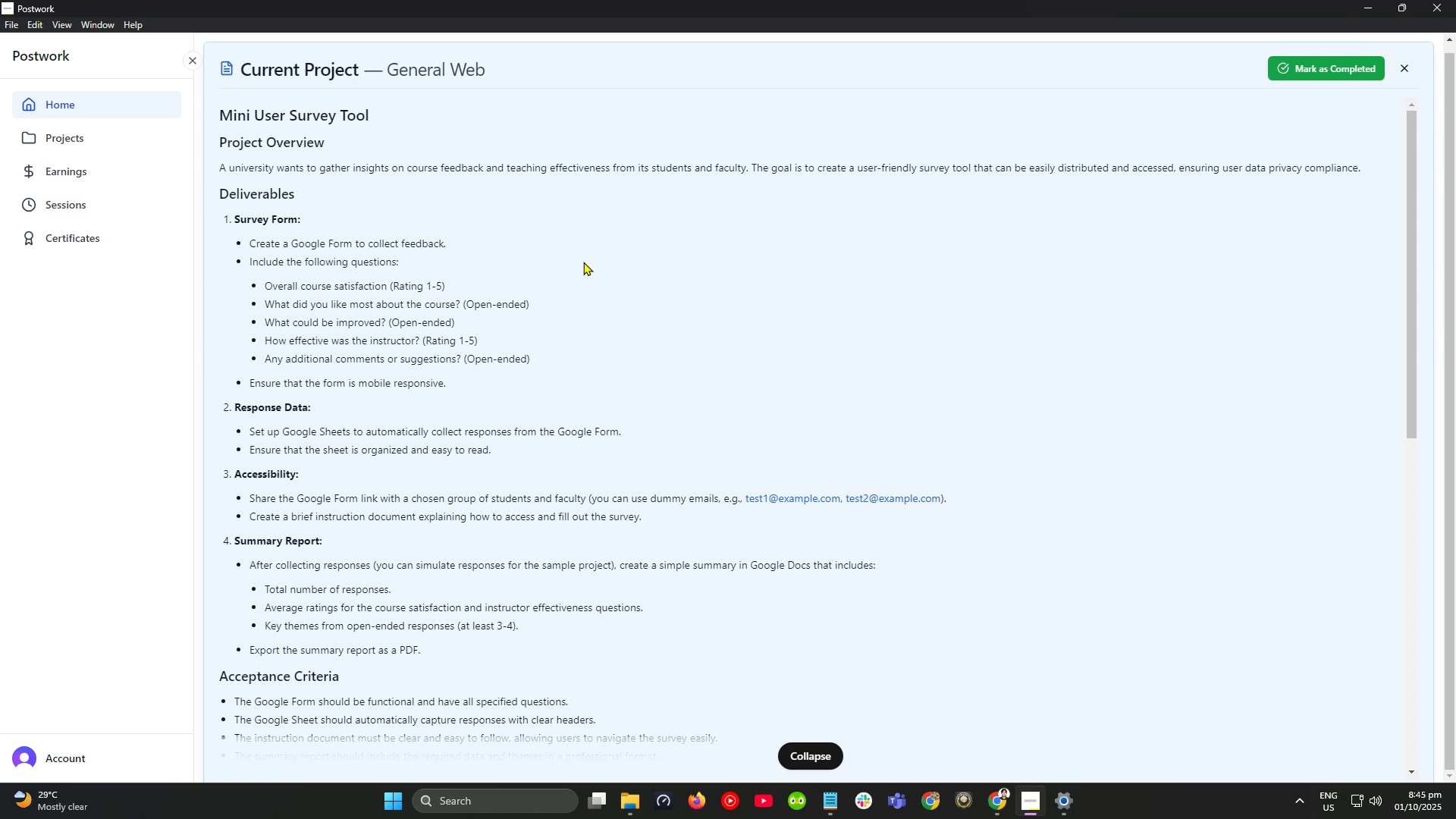 
wait(9.07)
 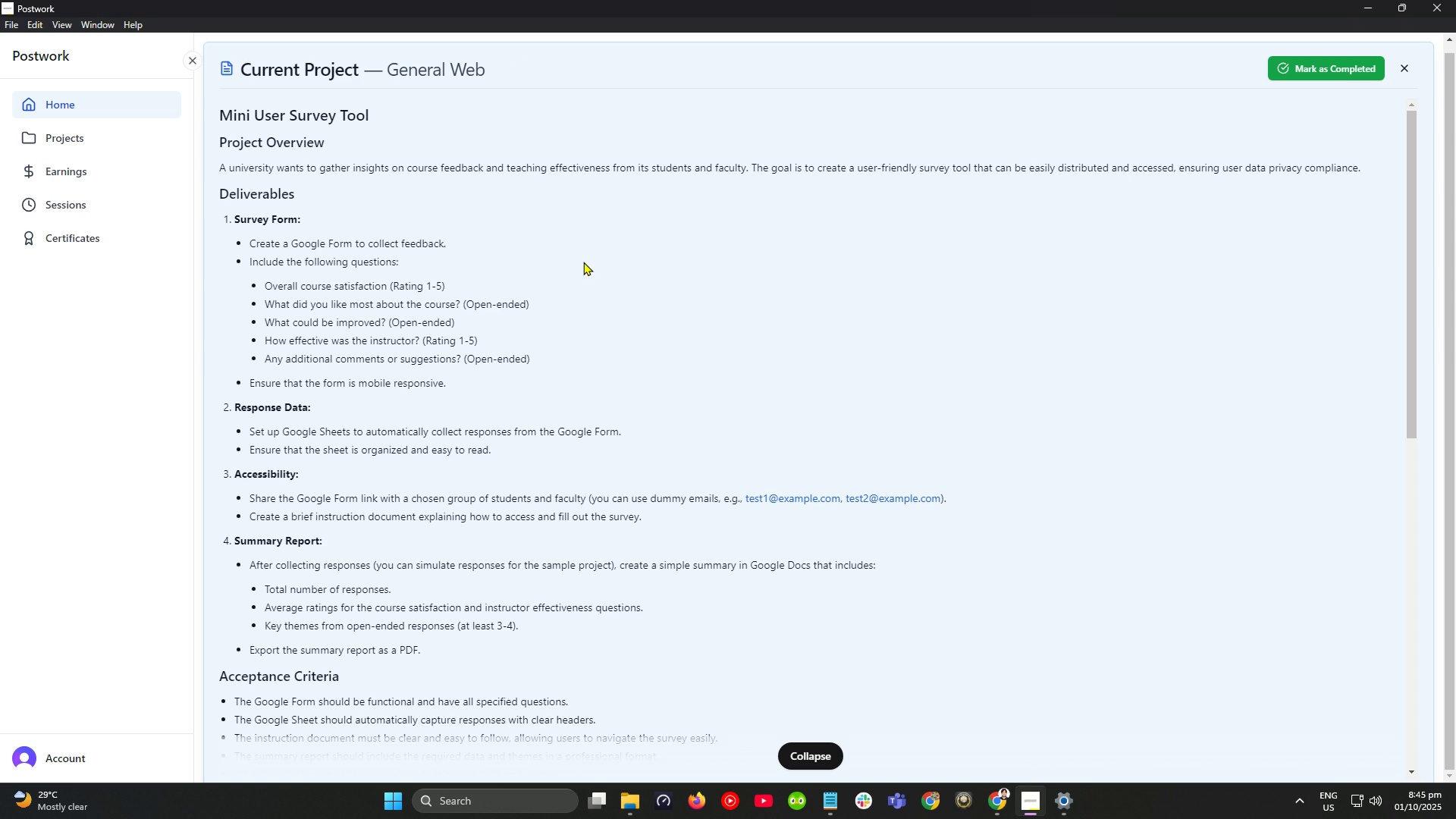 
key(Alt+AltLeft)
 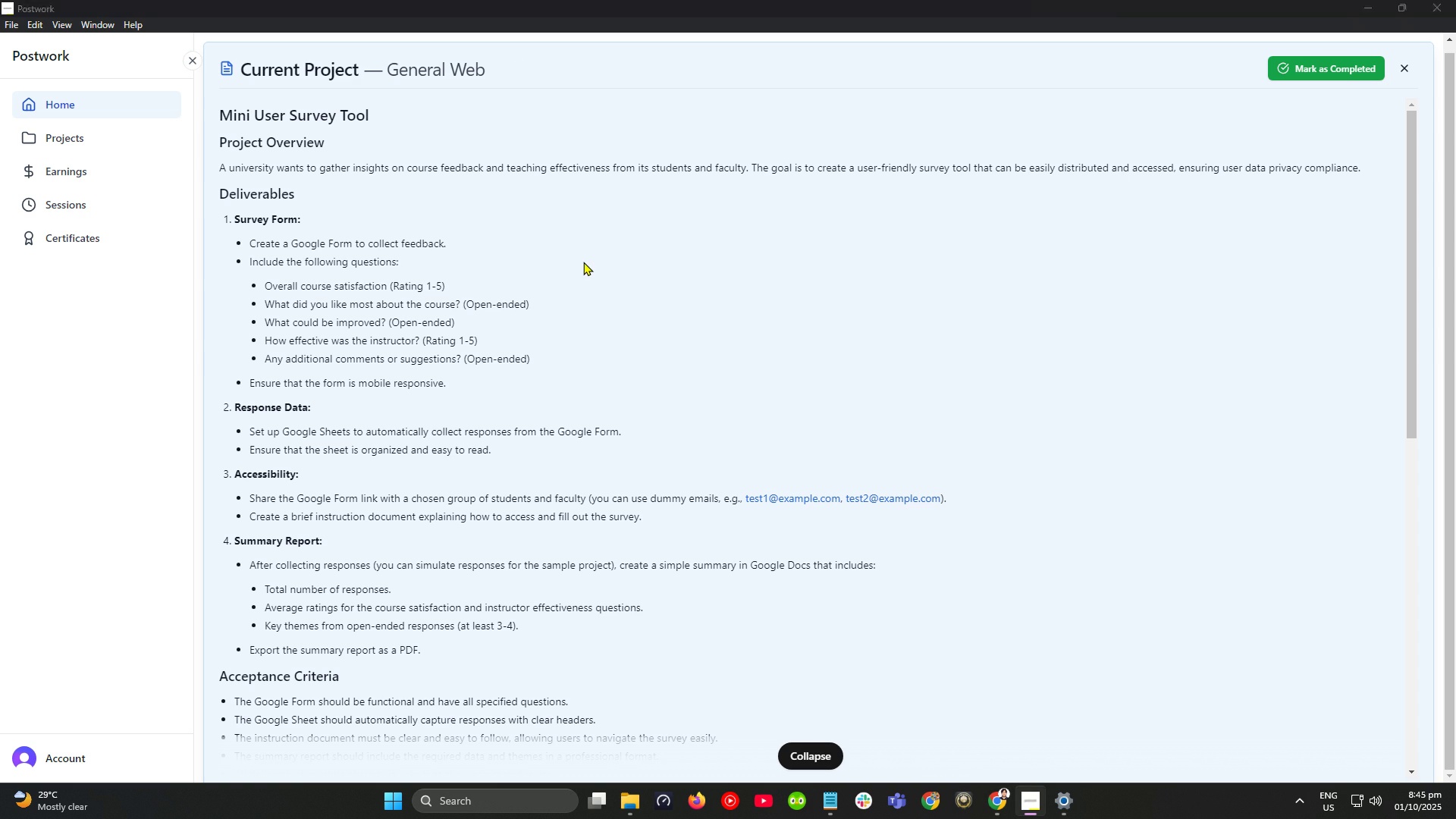 
key(Alt+Tab)
 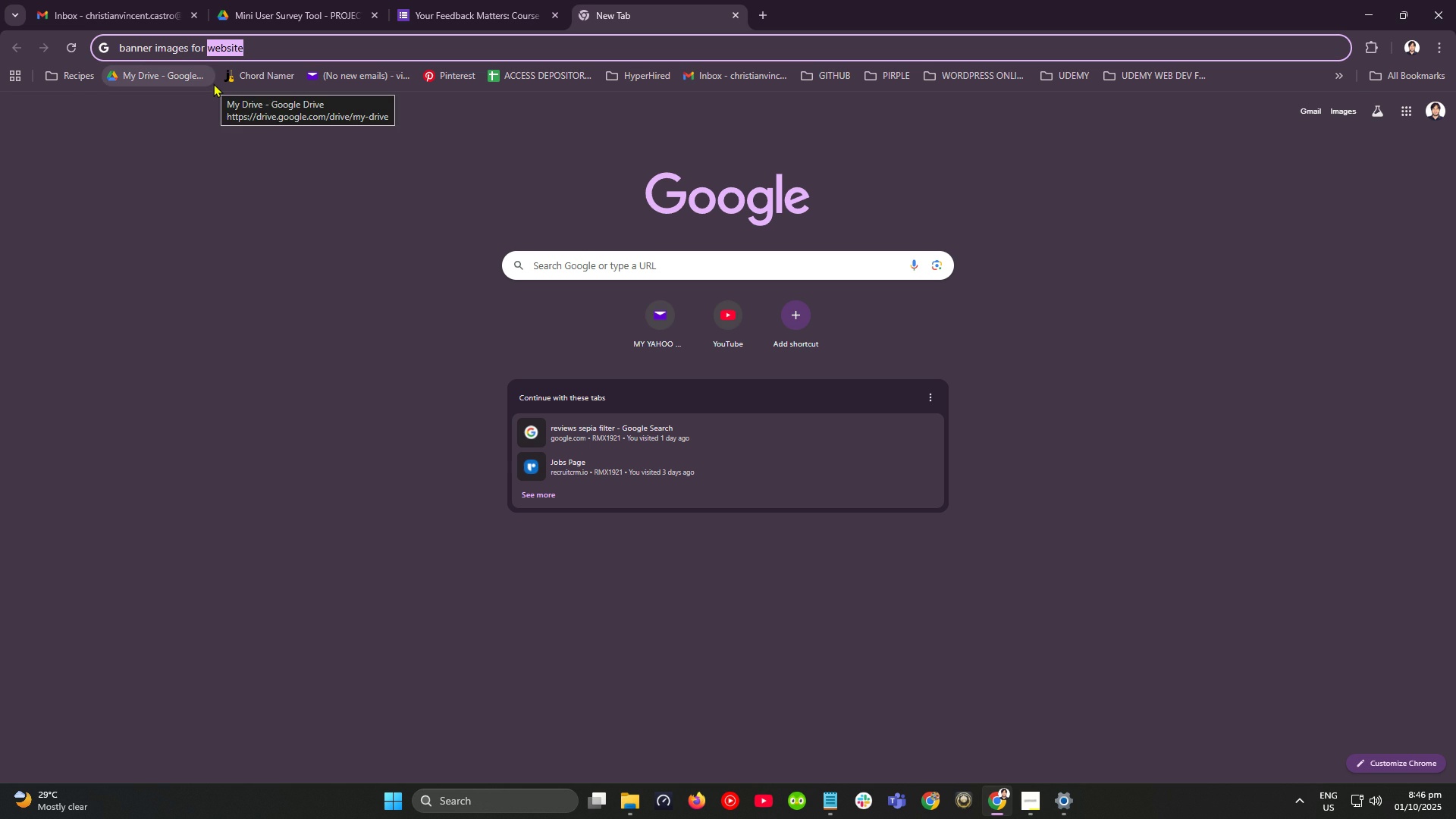 
type(university )